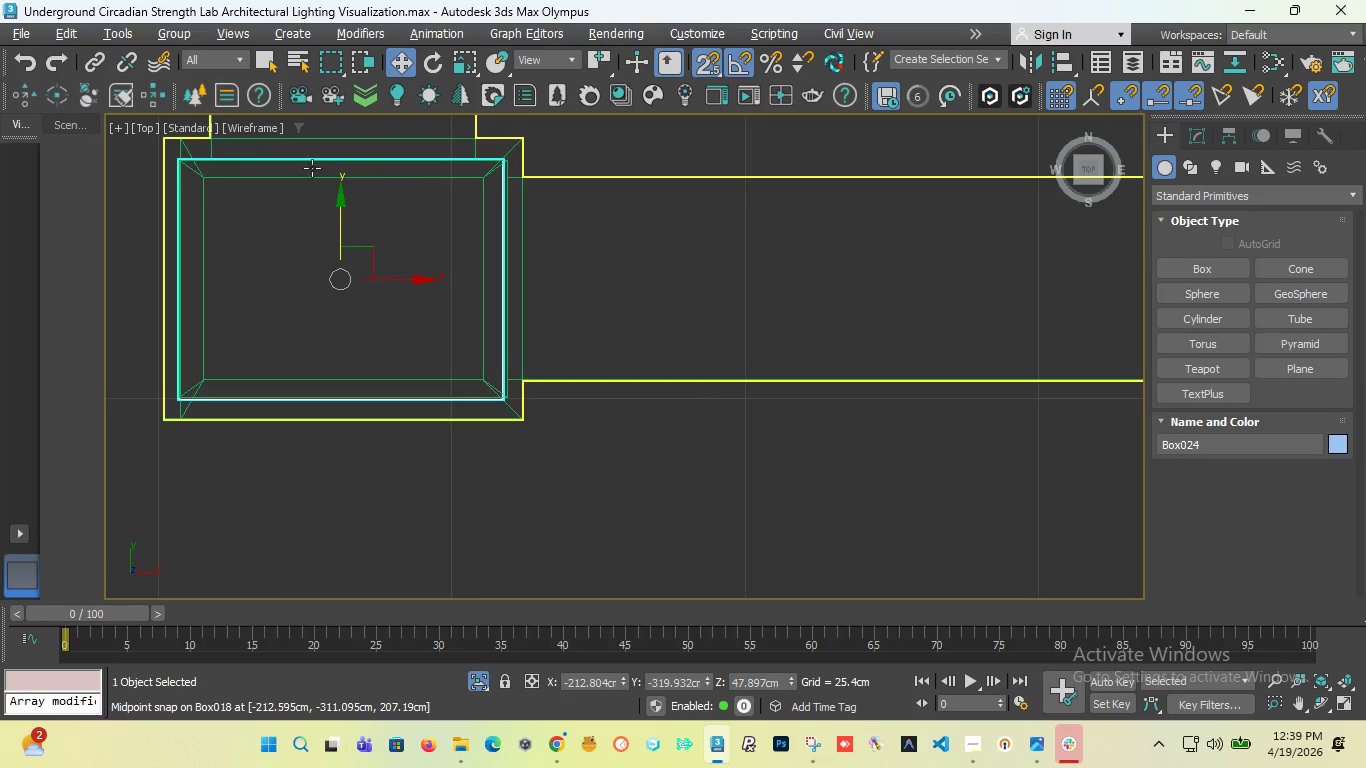 
scroll: coordinate [286, 158], scroll_direction: up, amount: 2.0
 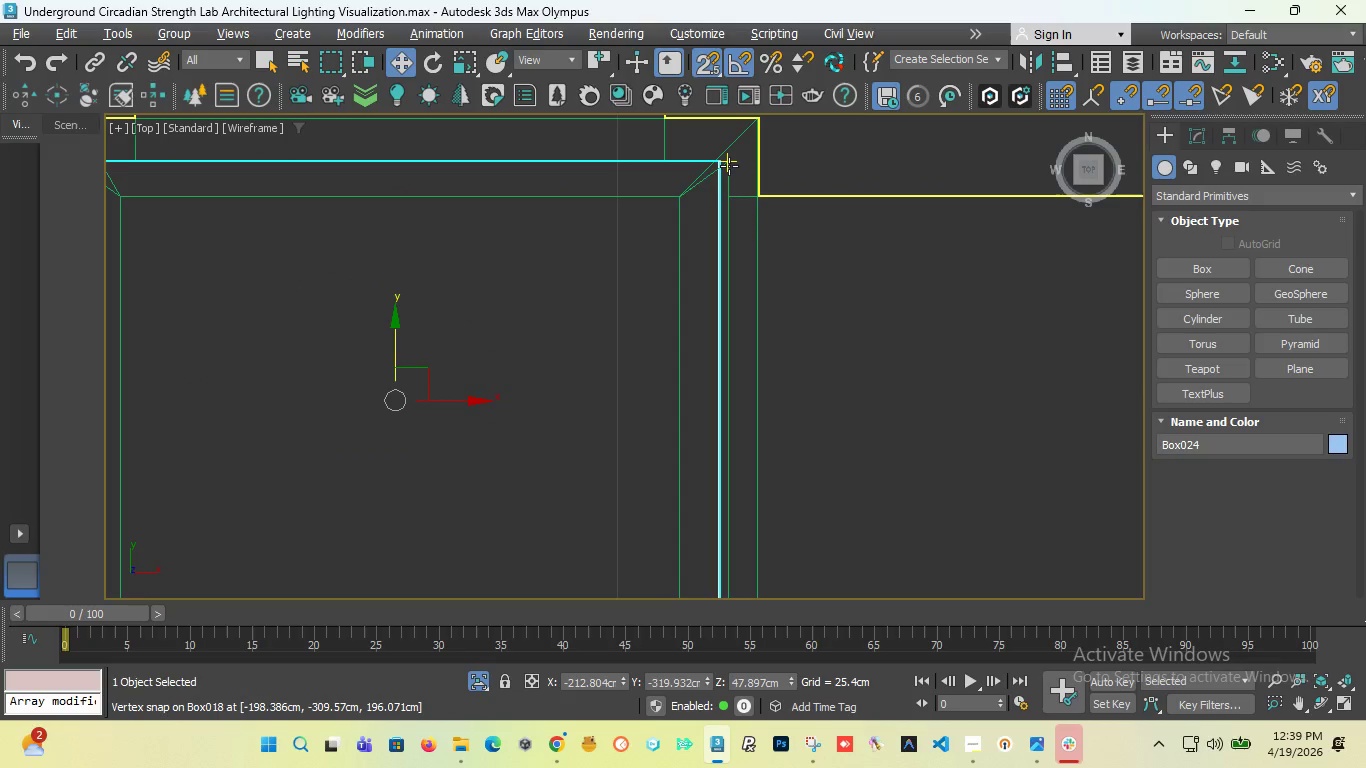 
scroll: coordinate [670, 212], scroll_direction: down, amount: 3.0
 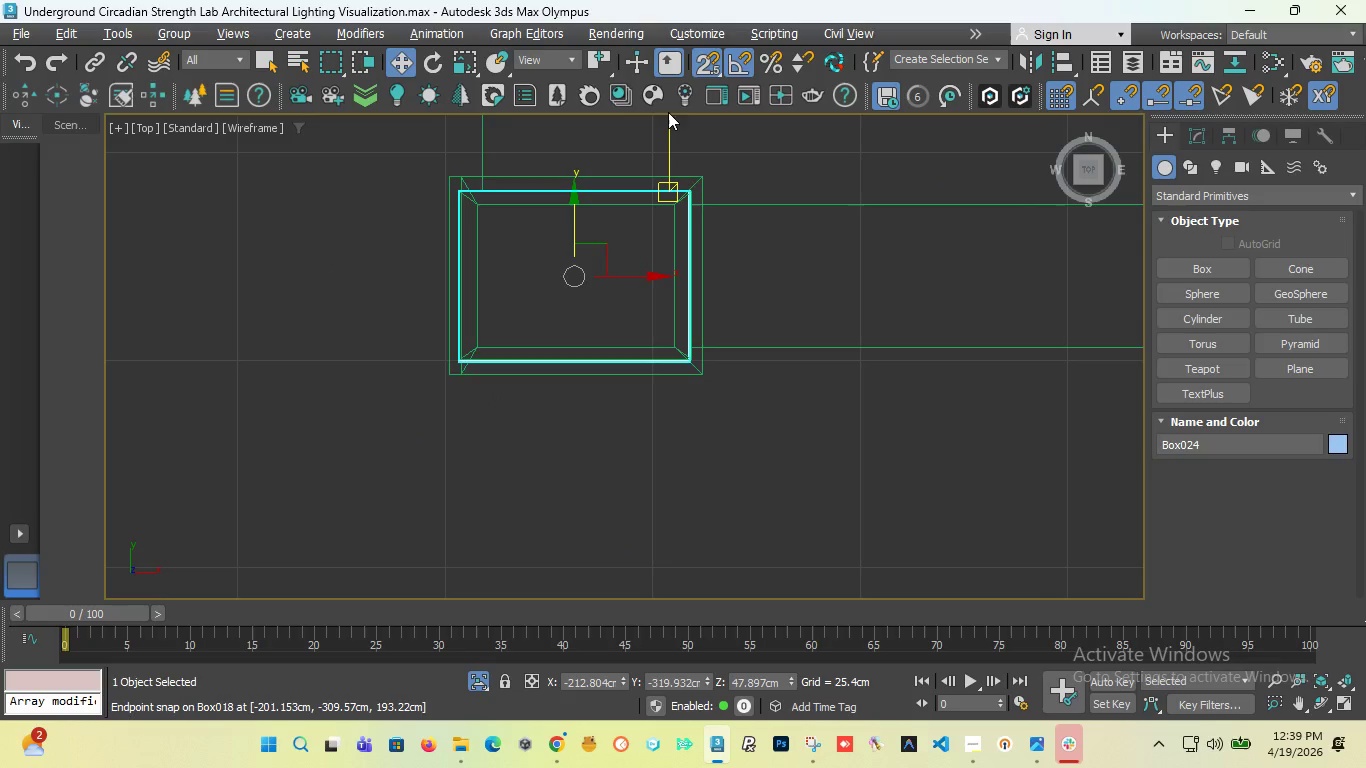 
scroll: coordinate [738, 247], scroll_direction: up, amount: 8.0
 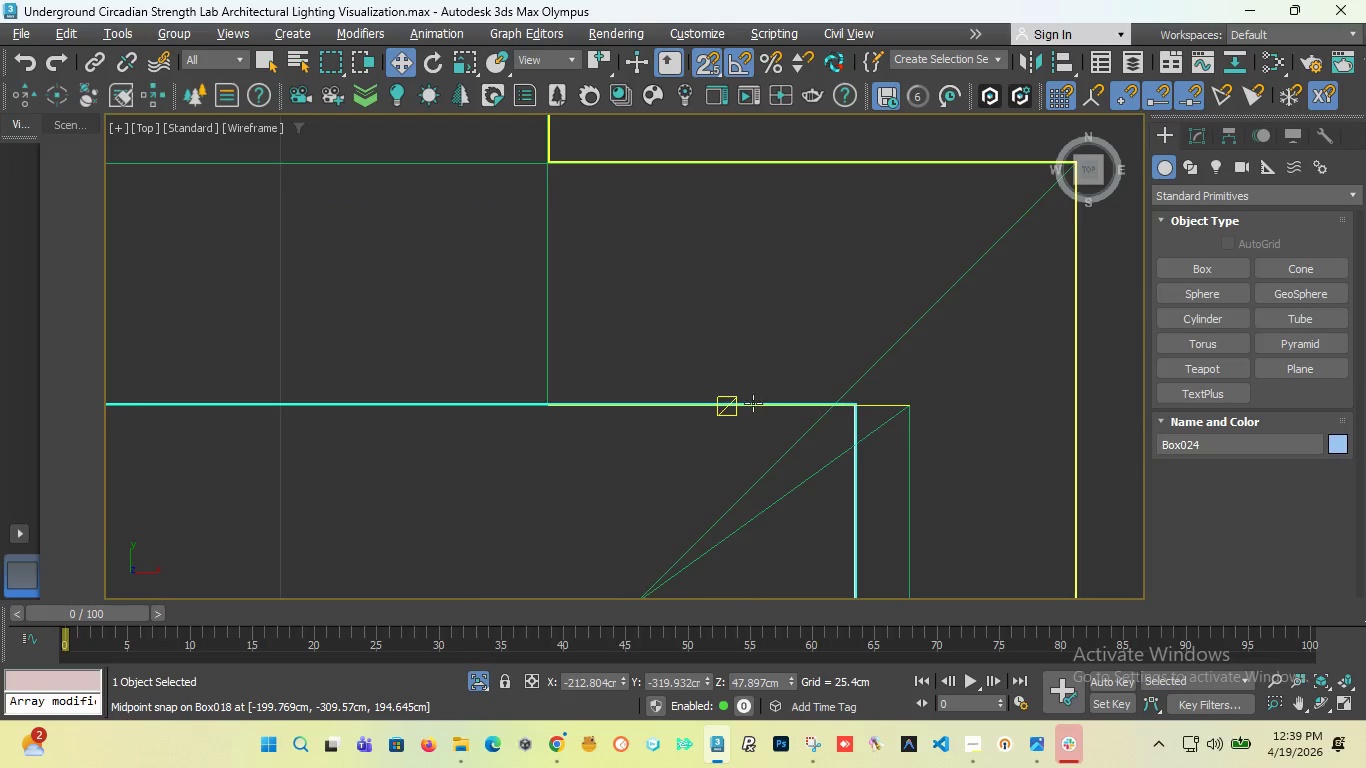 
scroll: coordinate [616, 337], scroll_direction: down, amount: 10.0
 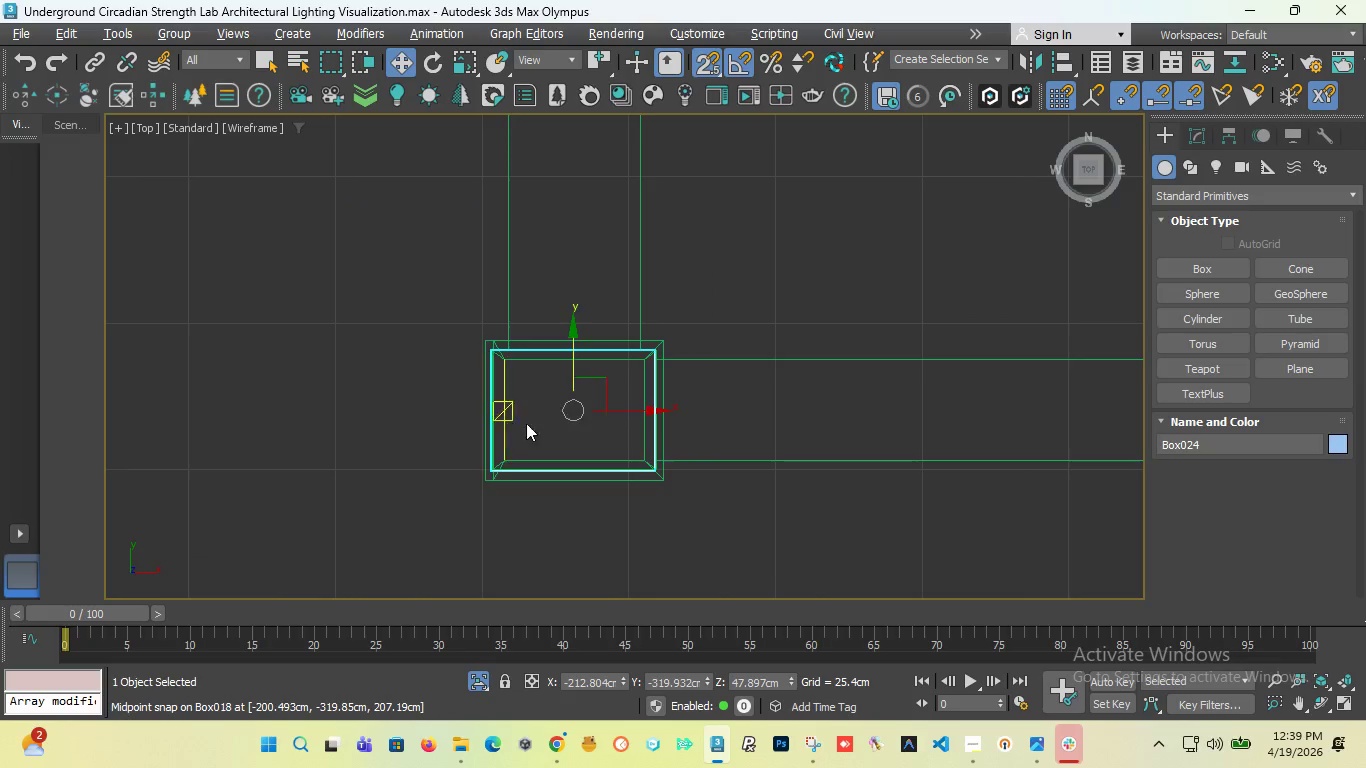 
scroll: coordinate [473, 428], scroll_direction: up, amount: 1.0
 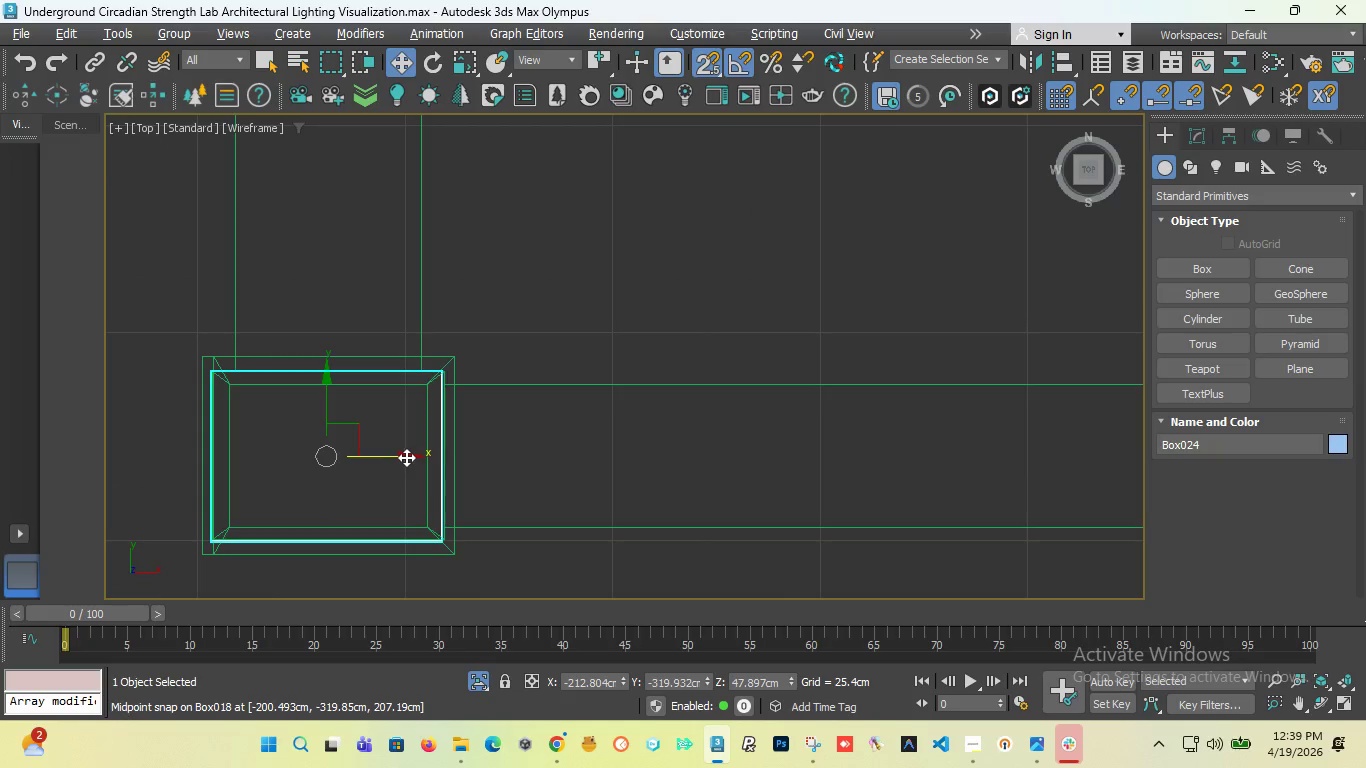 
hold_key(key=ShiftLeft, duration=0.81)
left_click_drag(start_coordinate=[406, 457], to_coordinate=[947, 456])
 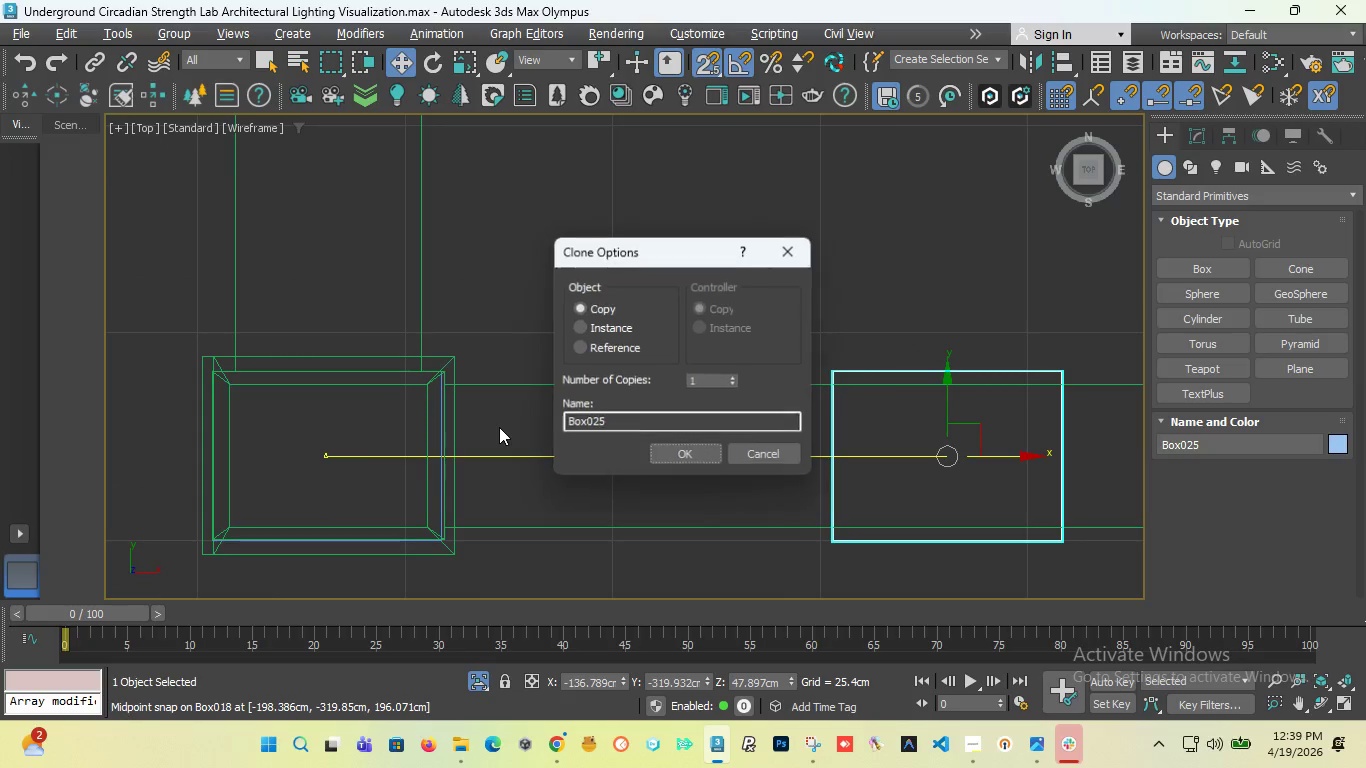 
scroll: coordinate [495, 427], scroll_direction: down, amount: 5.0
 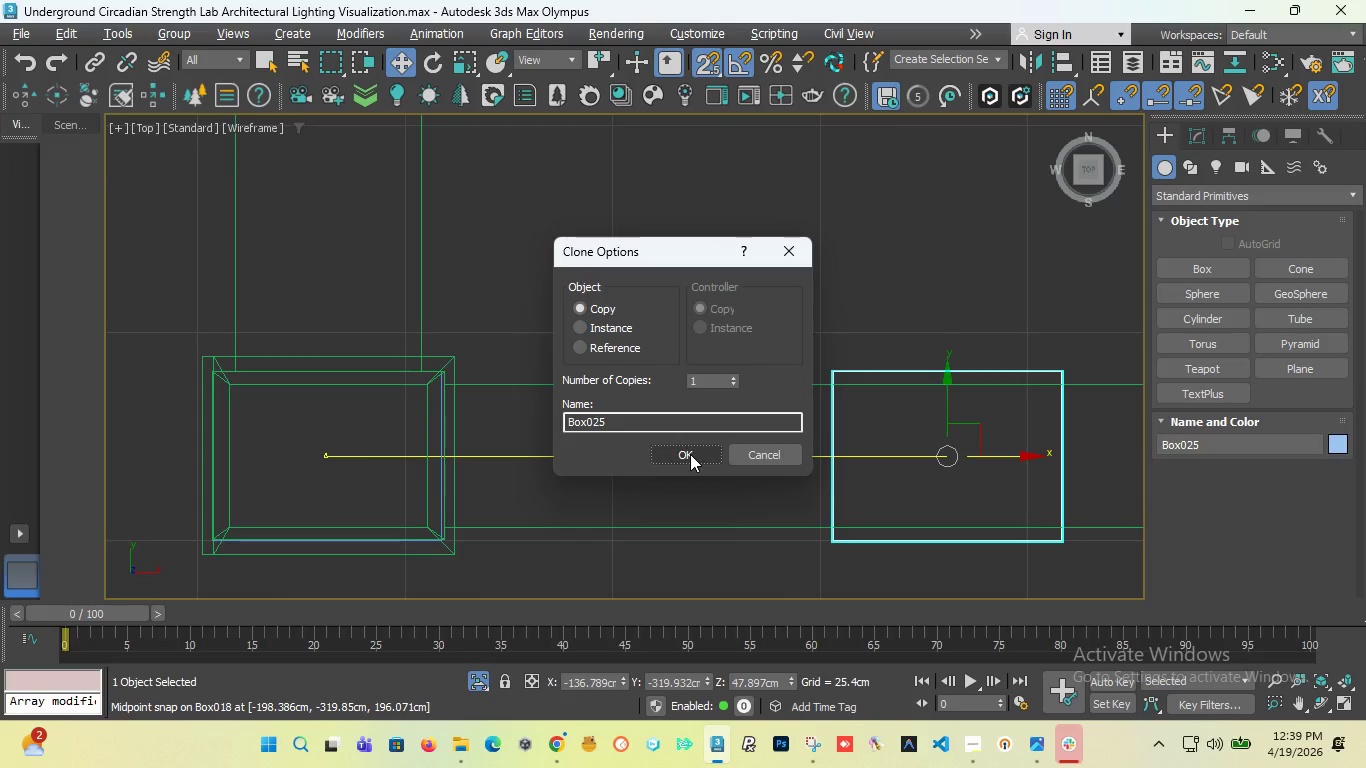 
left_click([690, 454])
 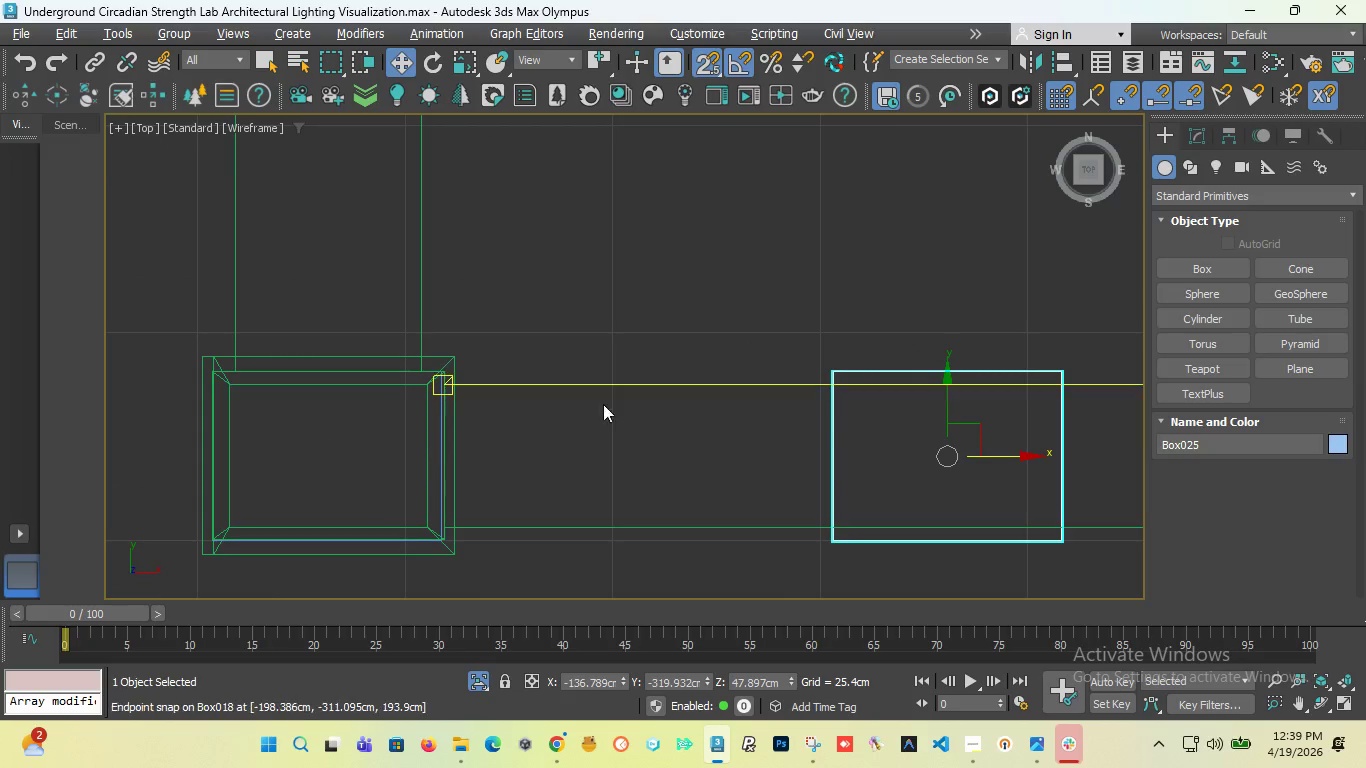 
scroll: coordinate [598, 405], scroll_direction: down, amount: 5.0
 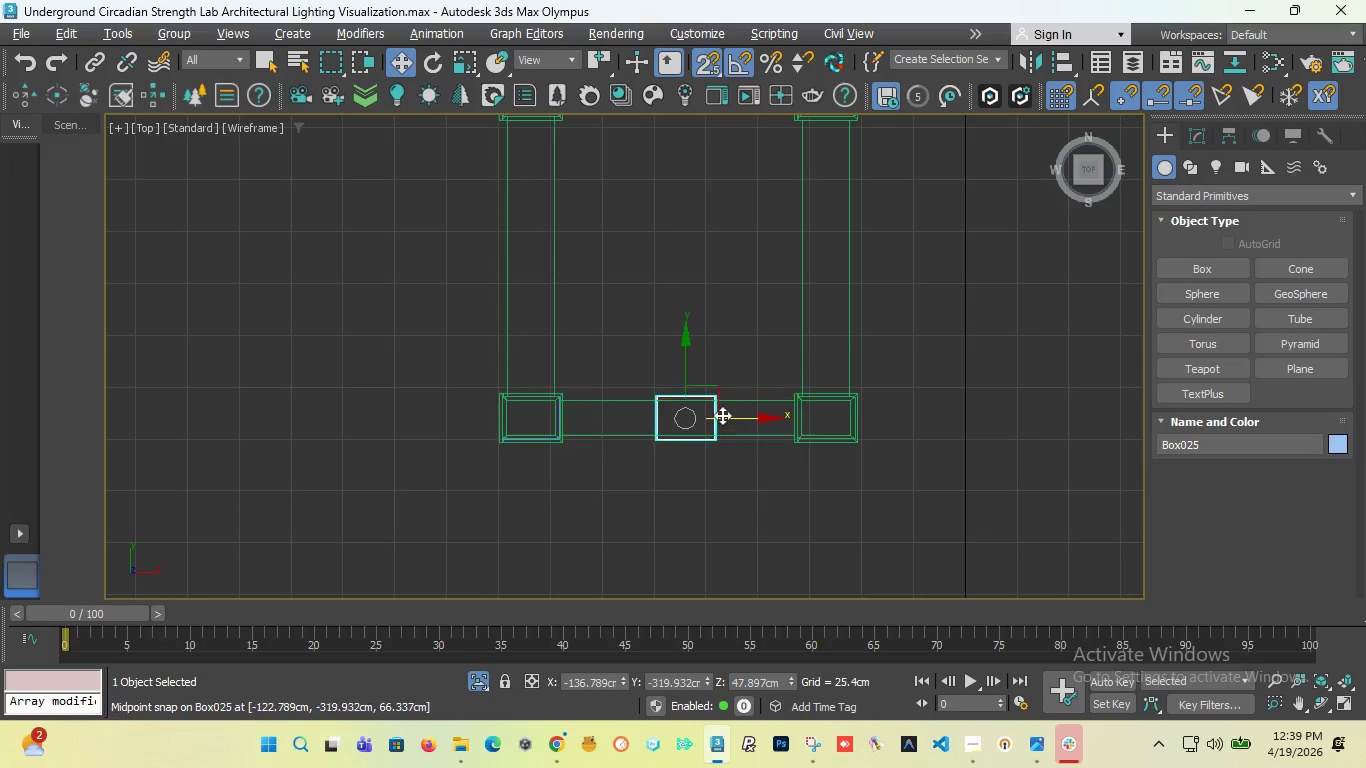 
scroll: coordinate [722, 415], scroll_direction: up, amount: 3.0
 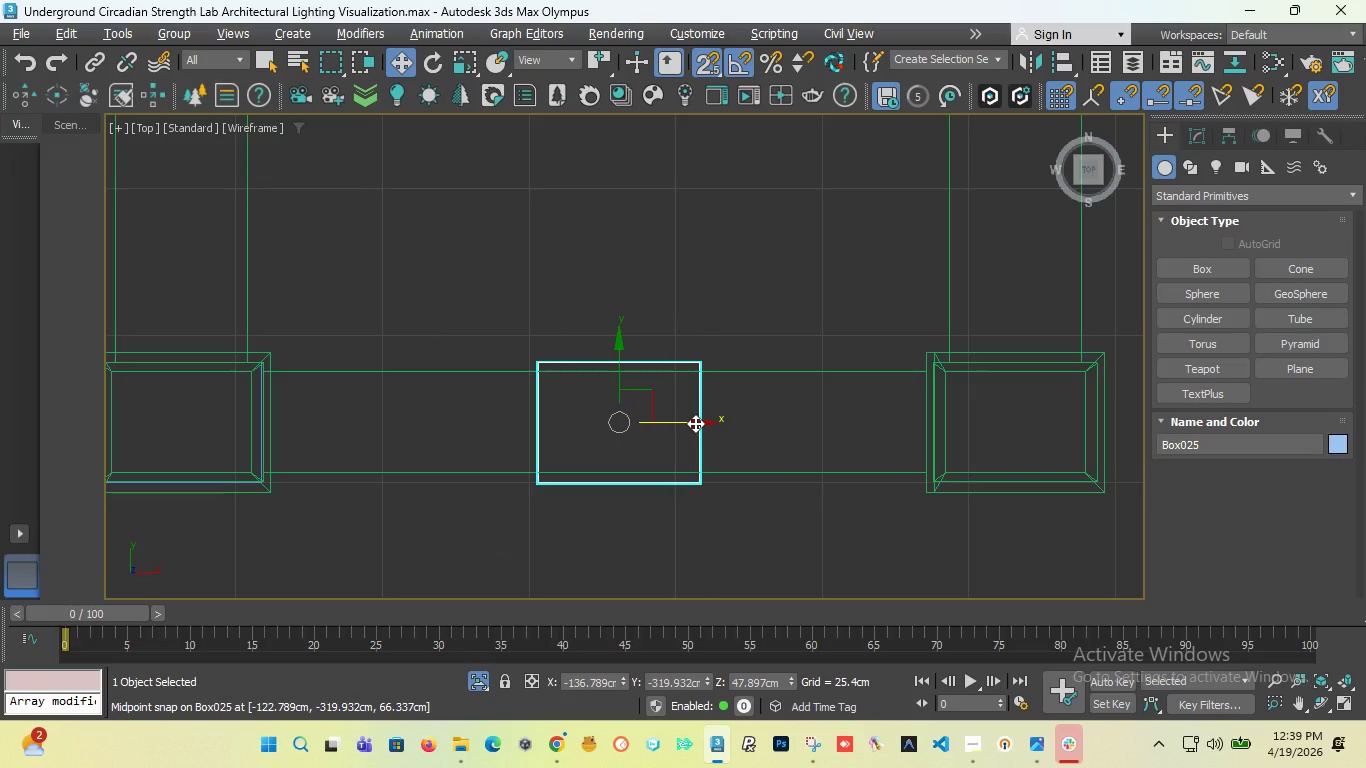 
left_click_drag(start_coordinate=[695, 424], to_coordinate=[1016, 426])
 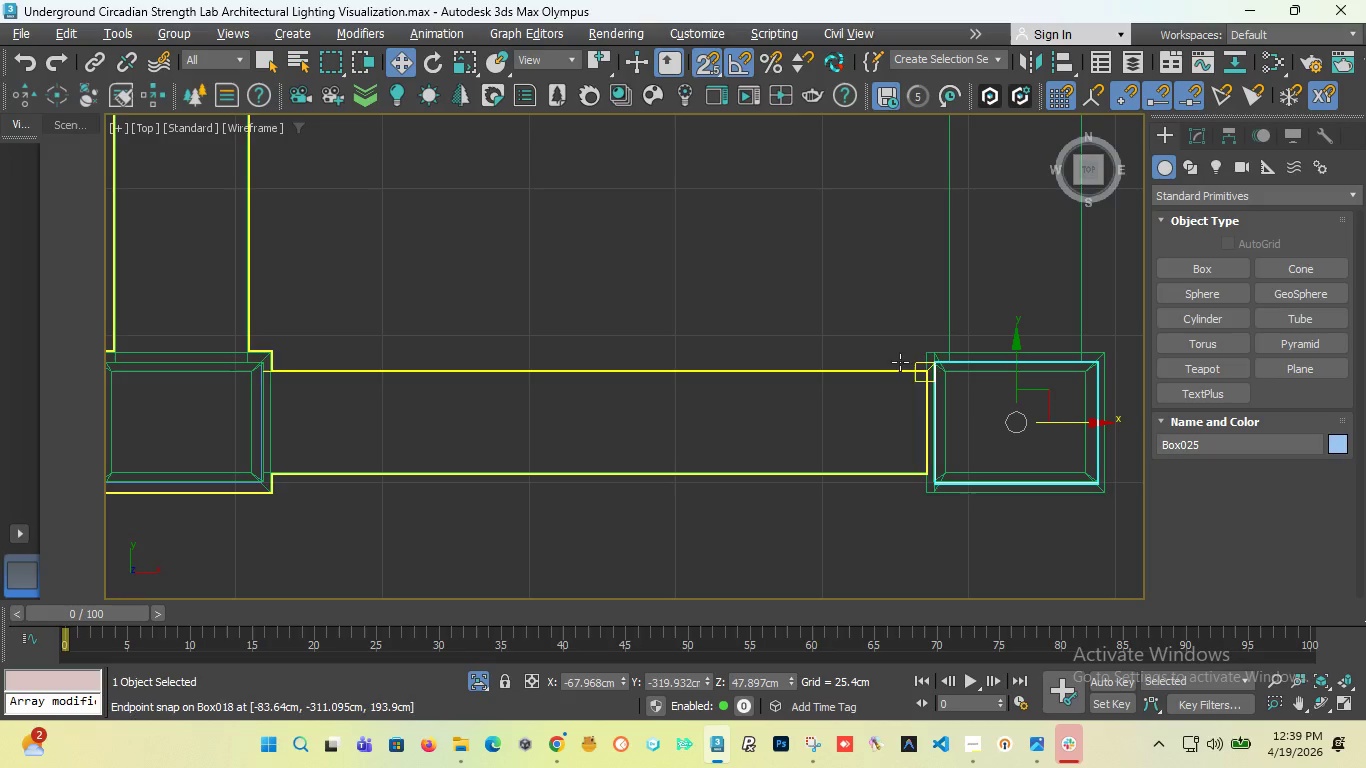 
scroll: coordinate [748, 369], scroll_direction: down, amount: 2.0
 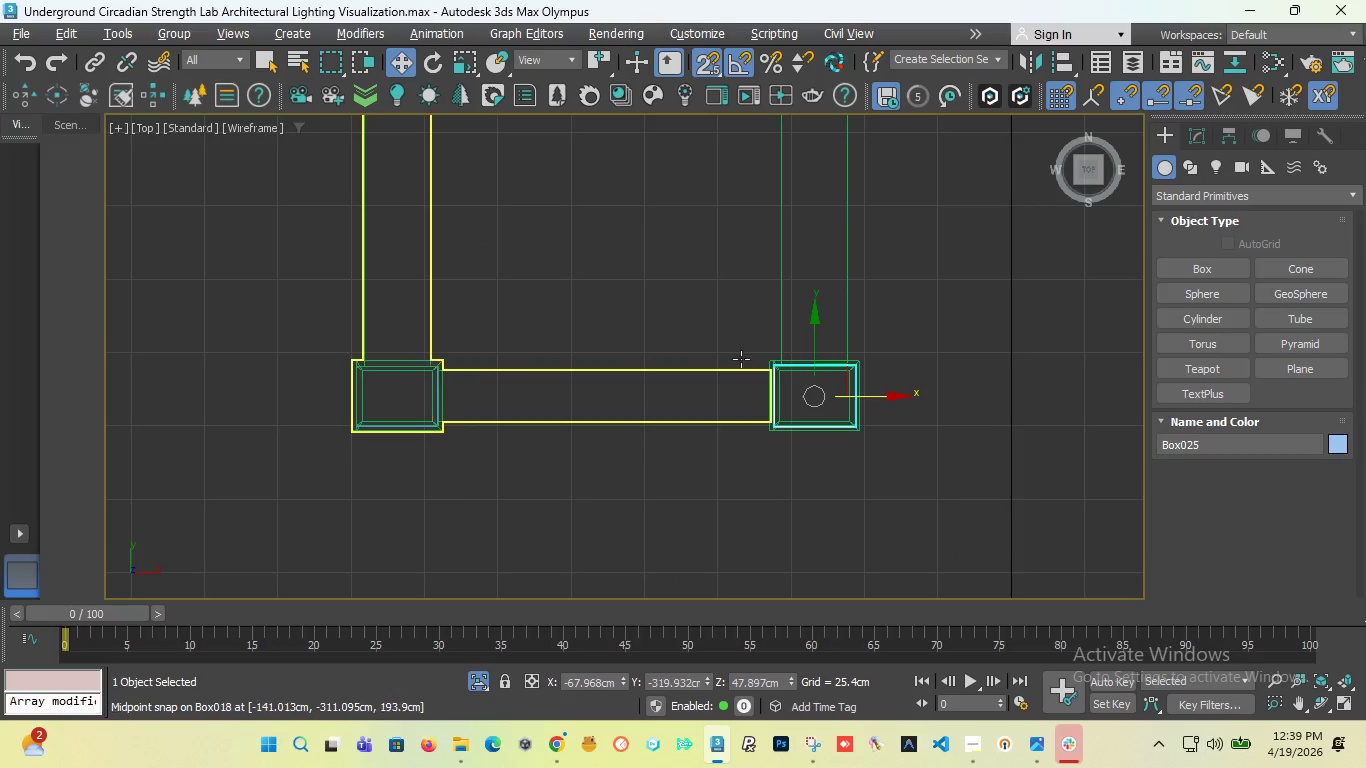 
scroll: coordinate [566, 393], scroll_direction: up, amount: 6.0
 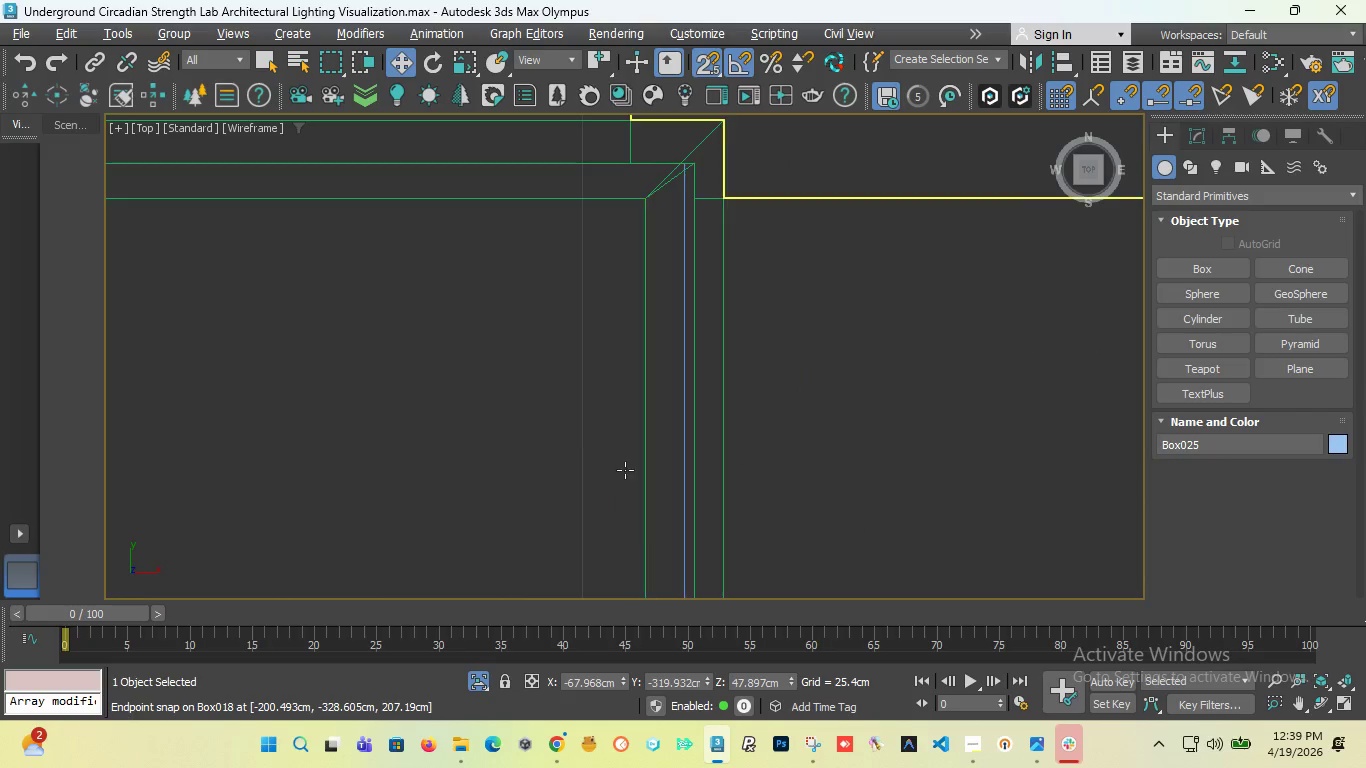 
scroll: coordinate [625, 429], scroll_direction: down, amount: 6.0
 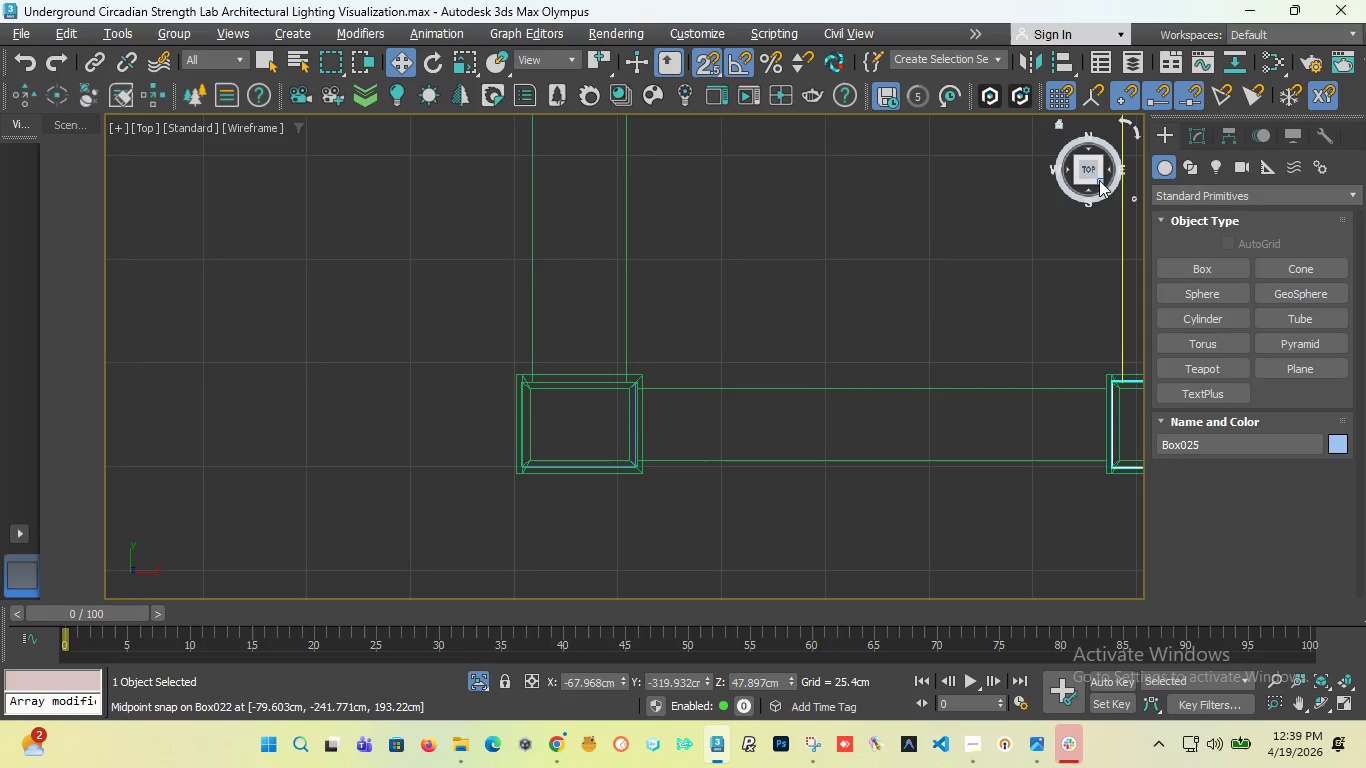 
left_click_drag(start_coordinate=[1099, 174], to_coordinate=[994, 148])
 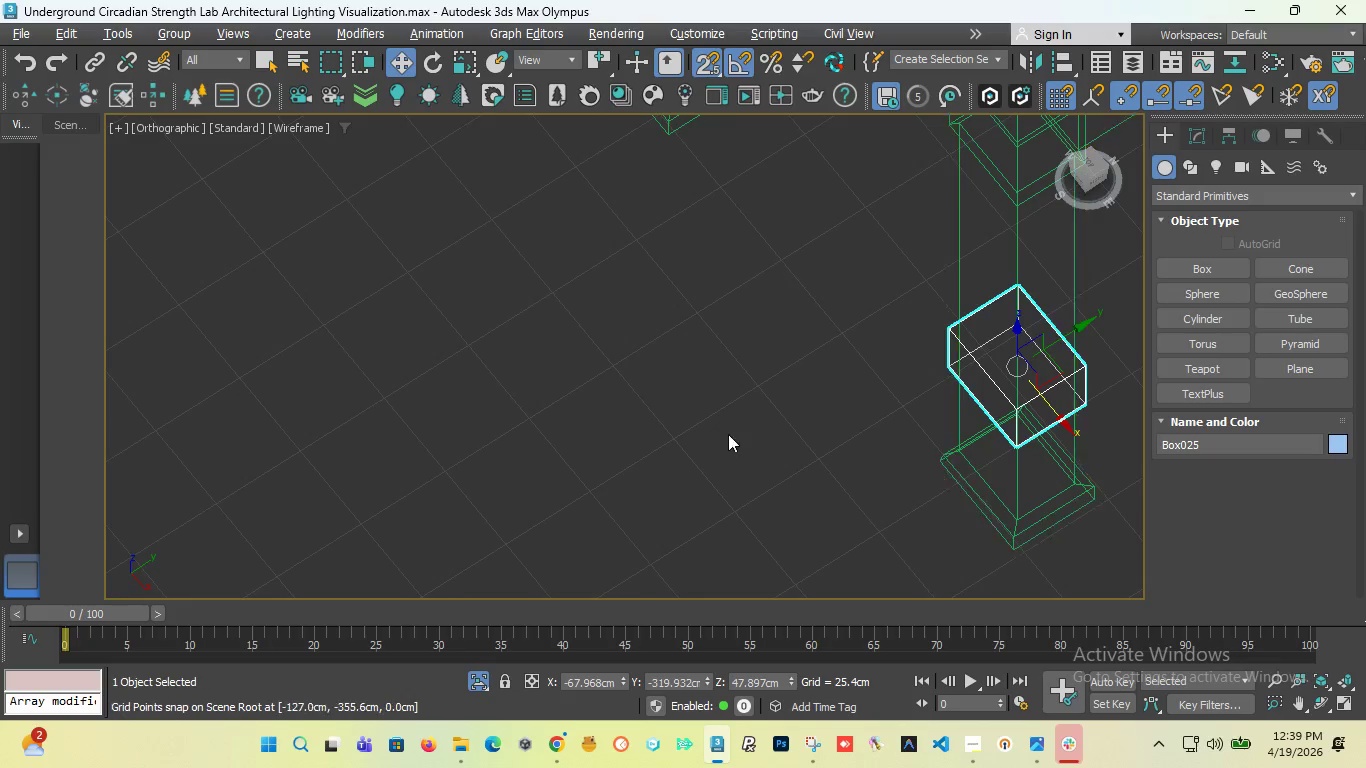 
scroll: coordinate [725, 453], scroll_direction: down, amount: 4.0
 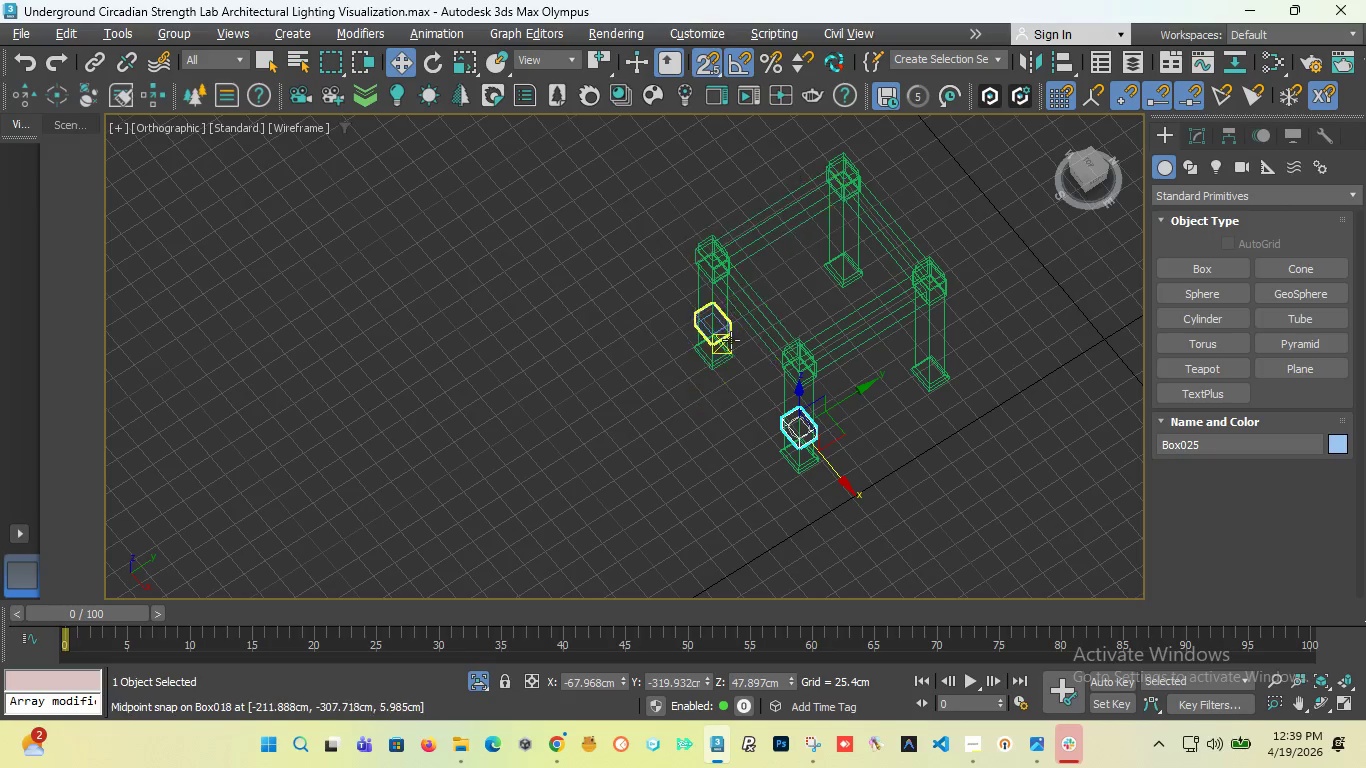 
scroll: coordinate [704, 317], scroll_direction: up, amount: 6.0
 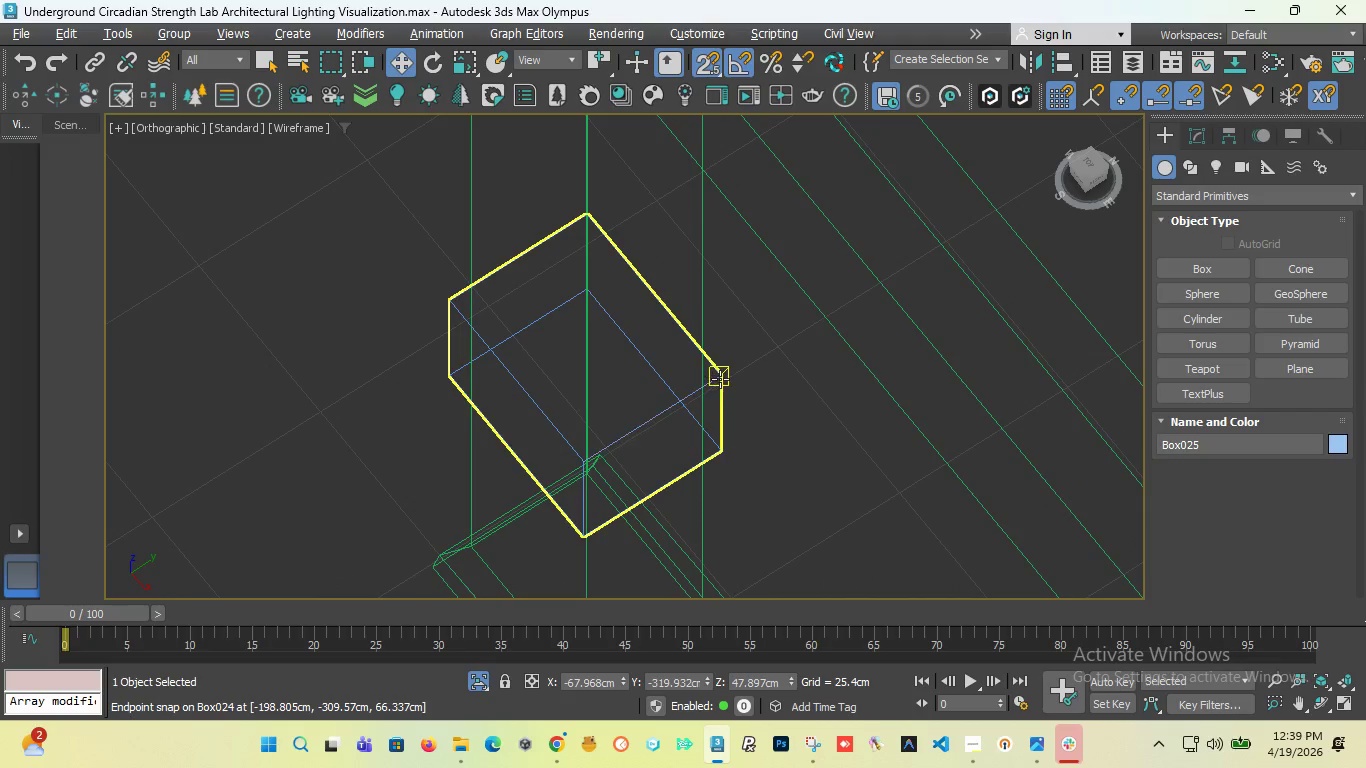 
hold_key(key=ControlLeft, duration=0.59)
left_click([720, 379])
 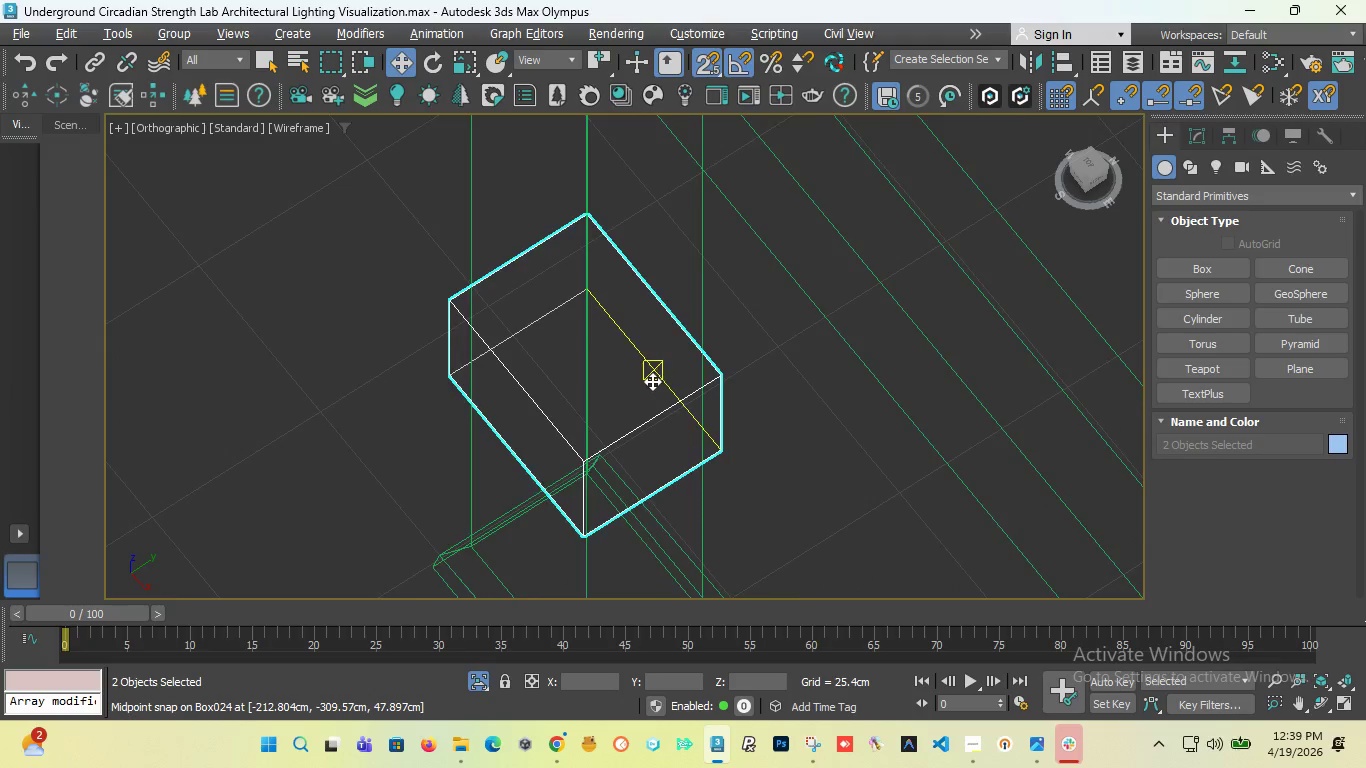 
scroll: coordinate [652, 381], scroll_direction: down, amount: 6.0
 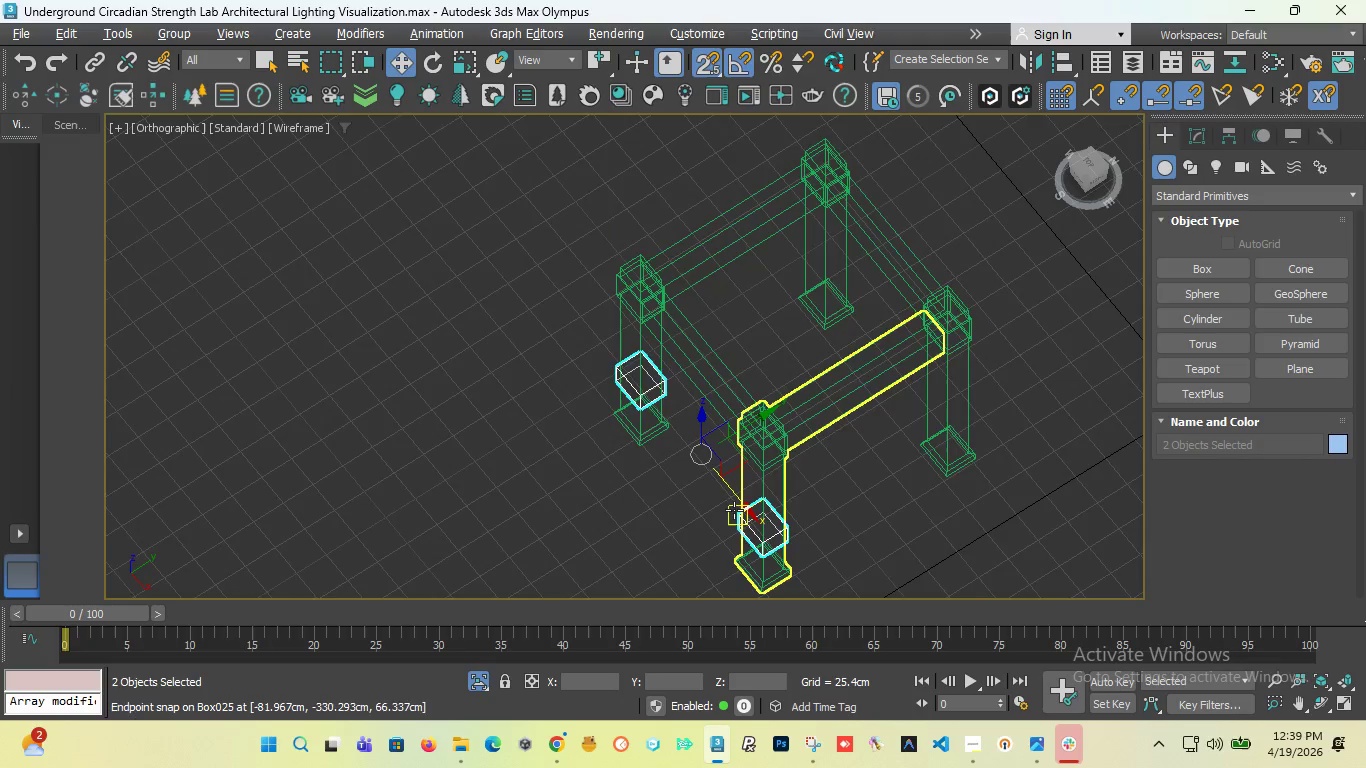 
scroll: coordinate [640, 484], scroll_direction: up, amount: 10.0
 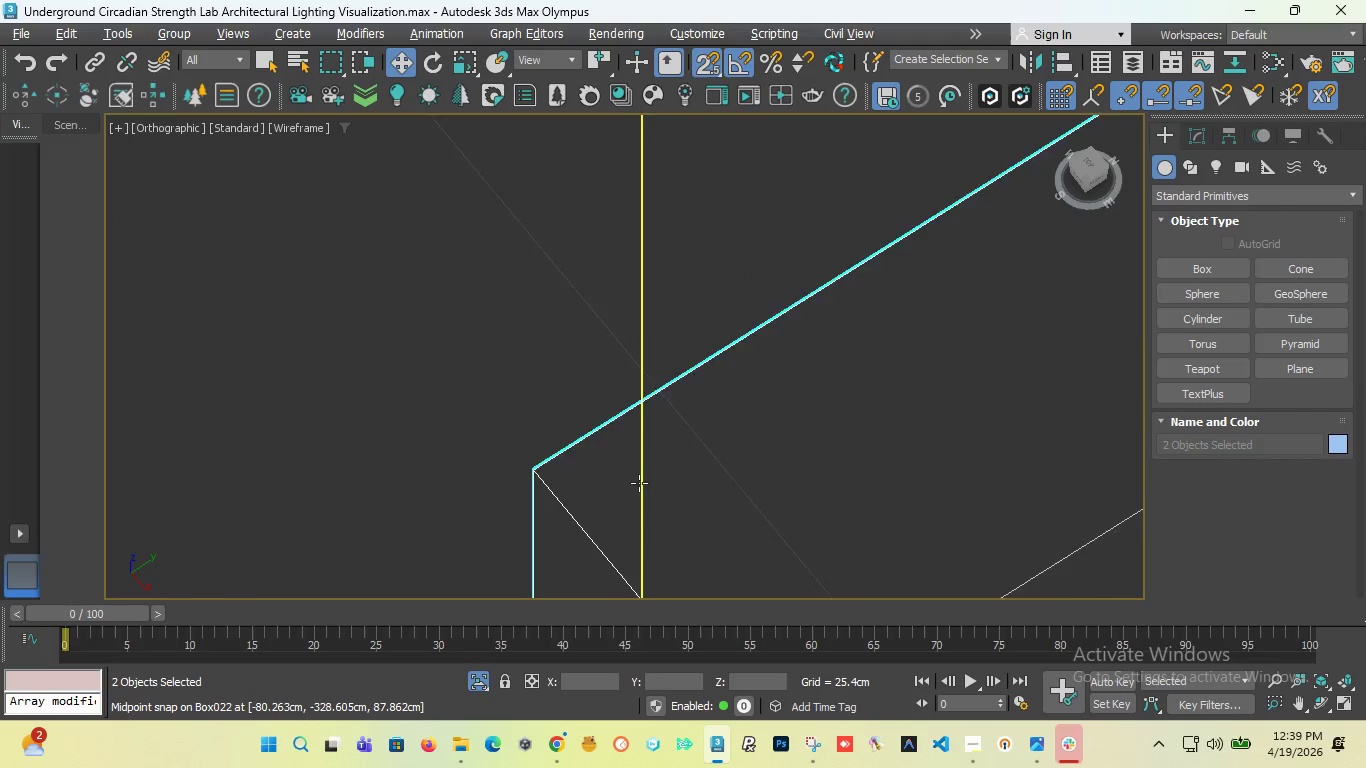 
scroll: coordinate [674, 534], scroll_direction: down, amount: 8.0
 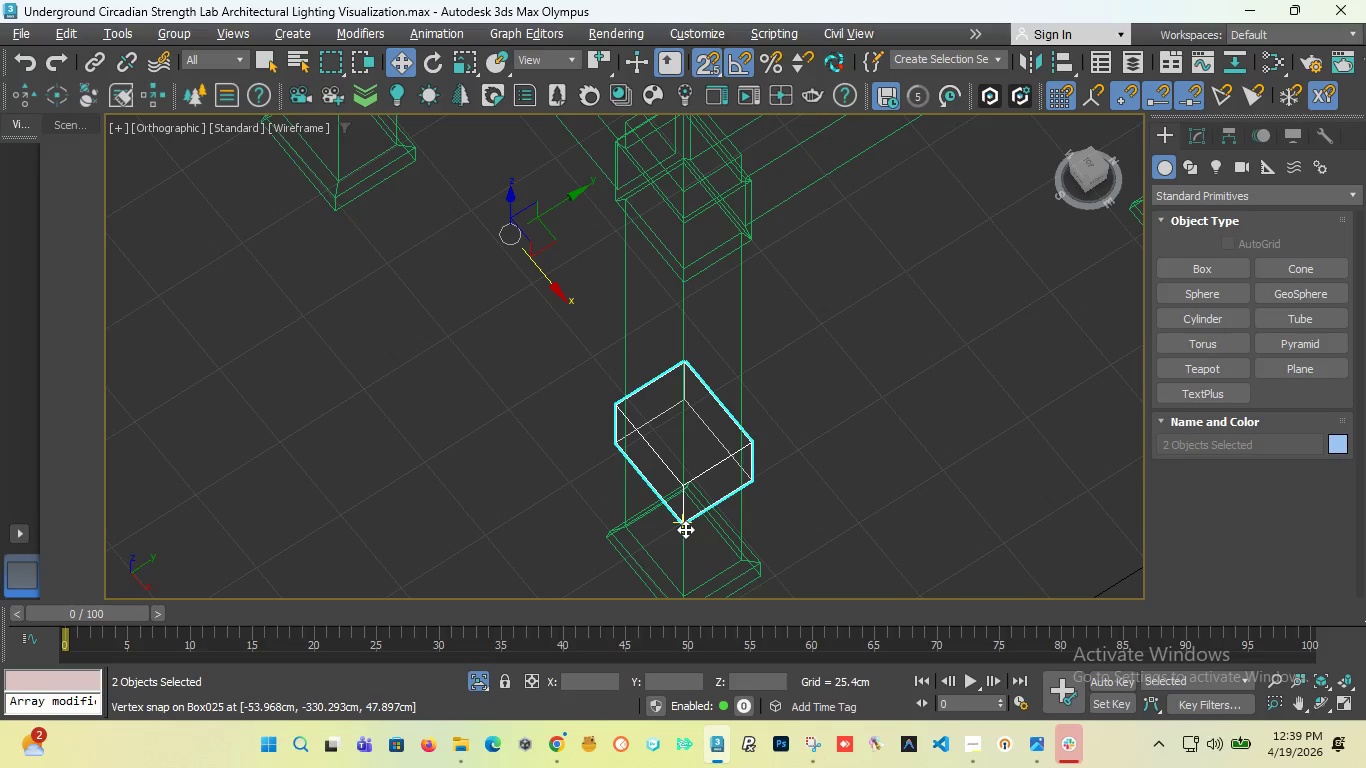 
key(F3)
 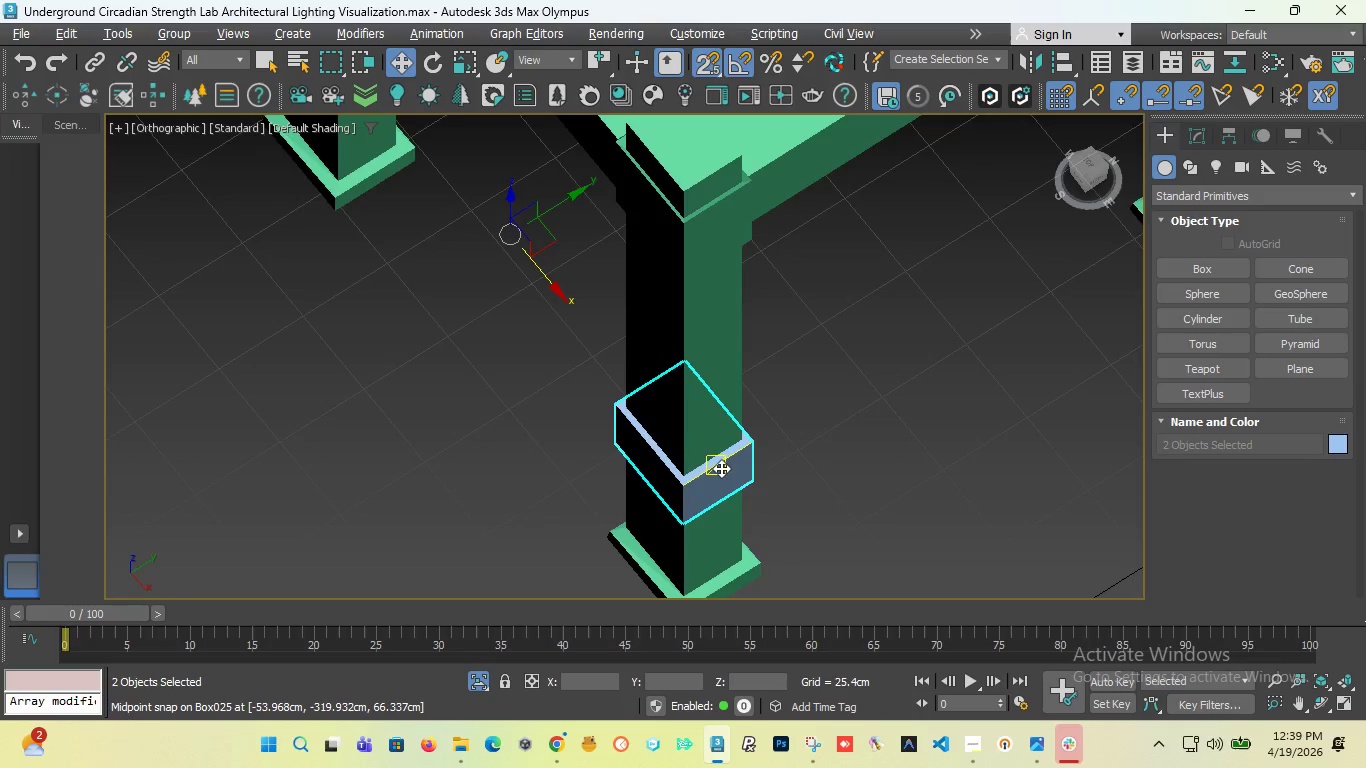 
scroll: coordinate [721, 468], scroll_direction: up, amount: 3.0
 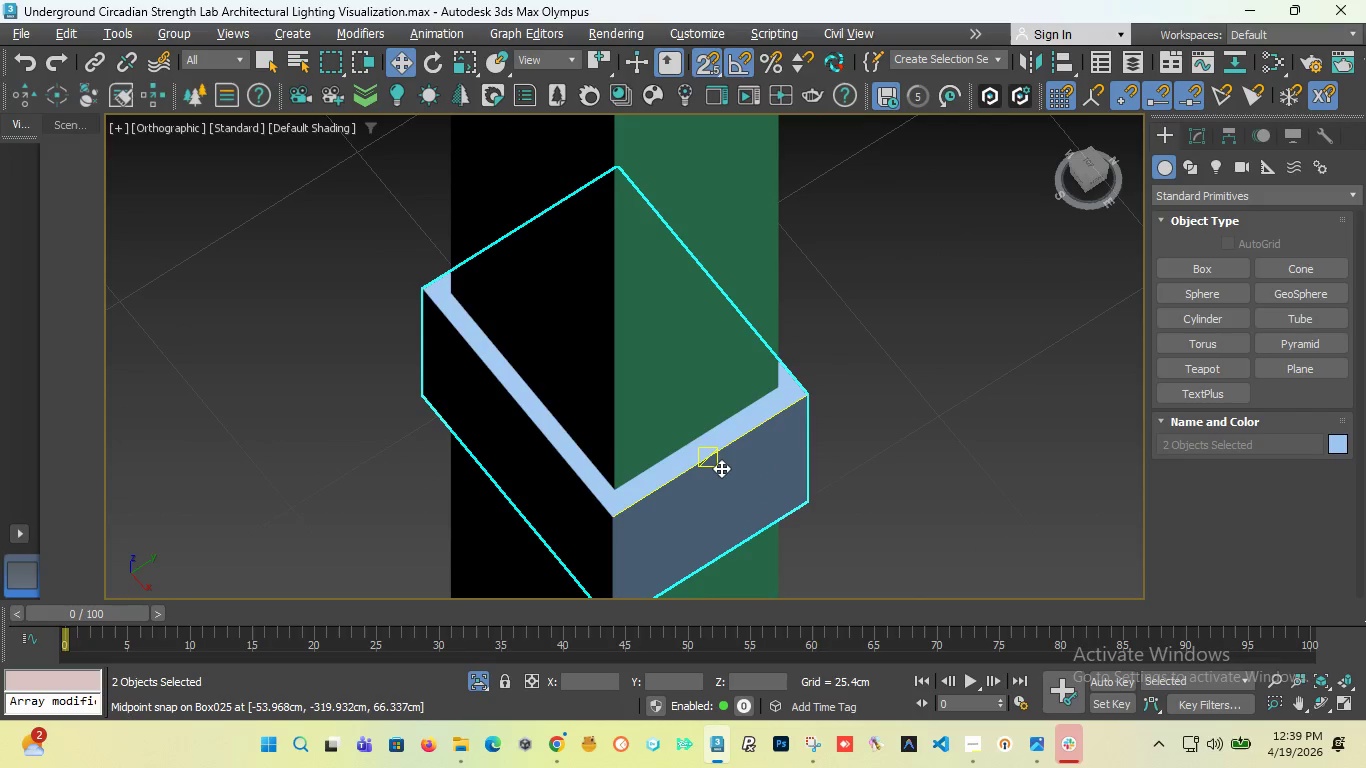 
scroll: coordinate [587, 346], scroll_direction: down, amount: 7.0
 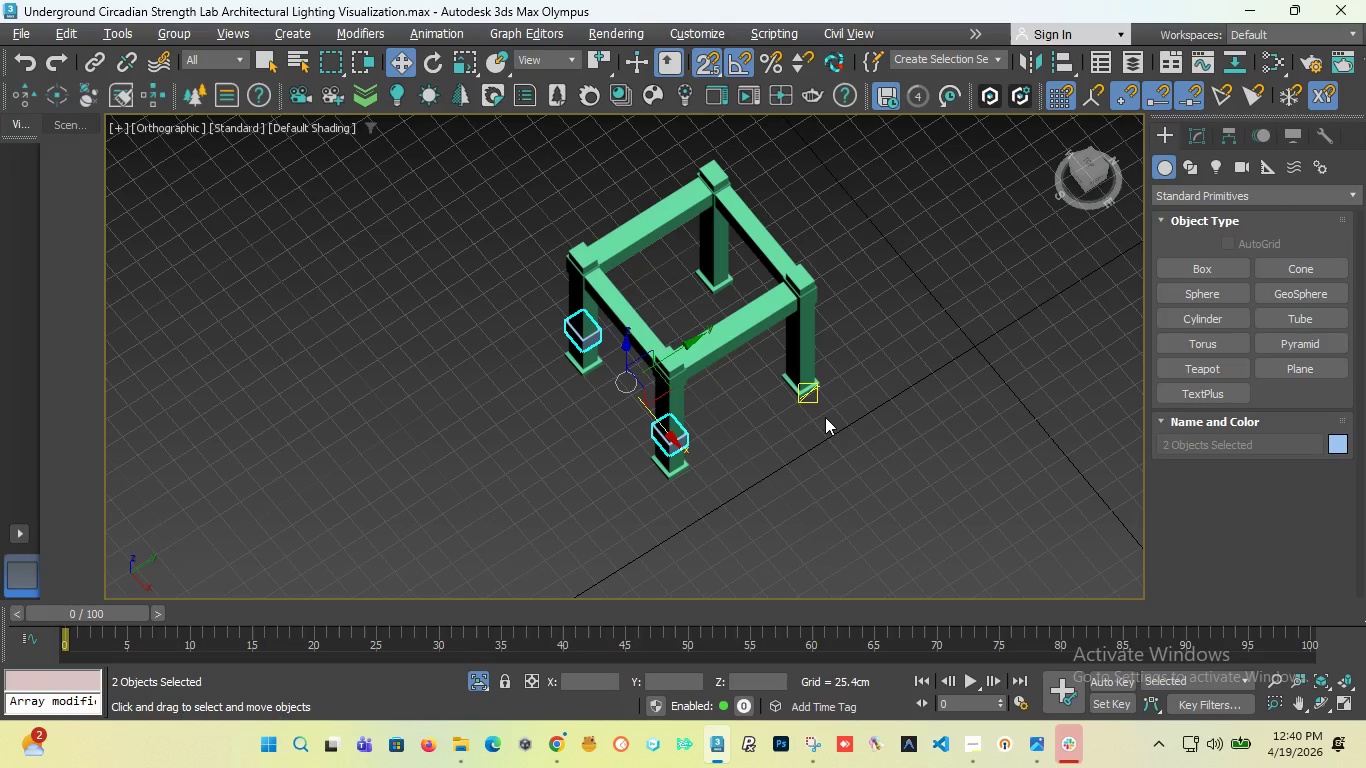 
wait(55.83)
 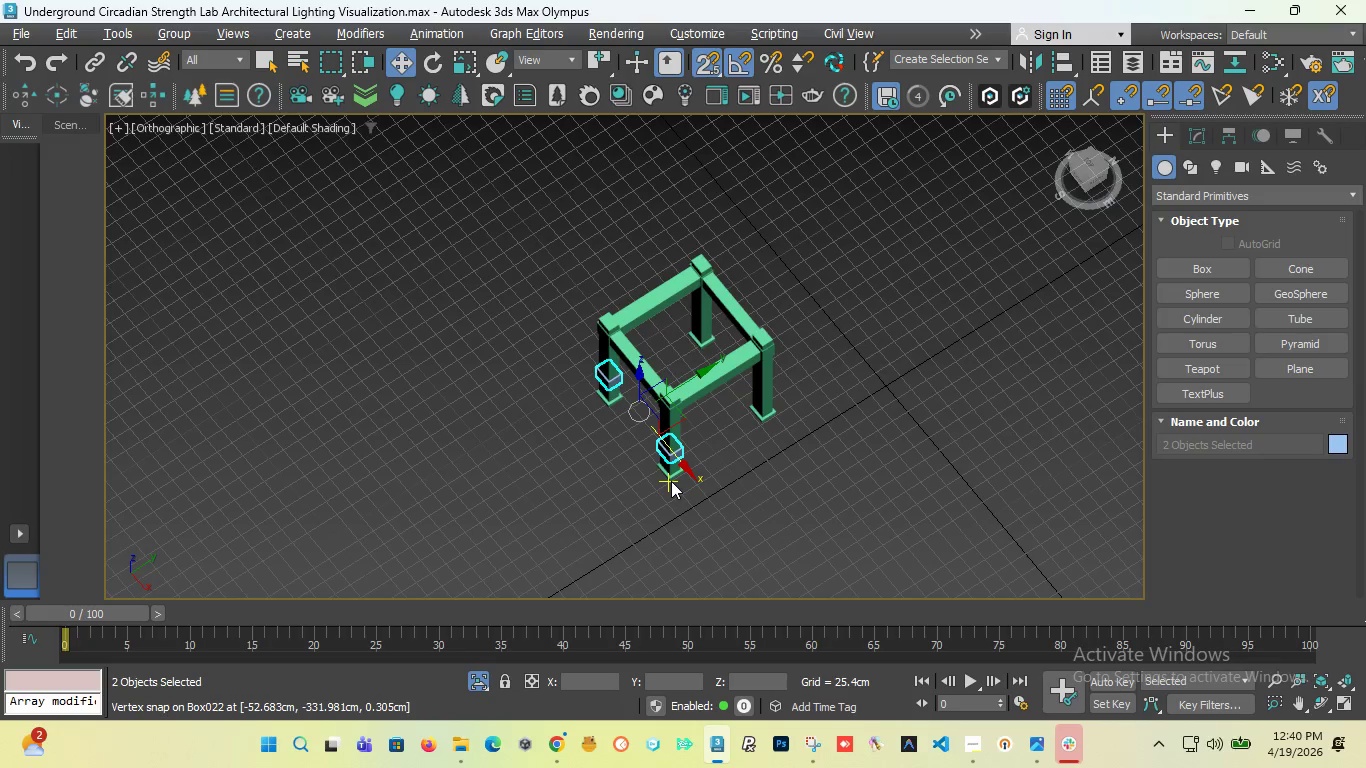 
key(T)
 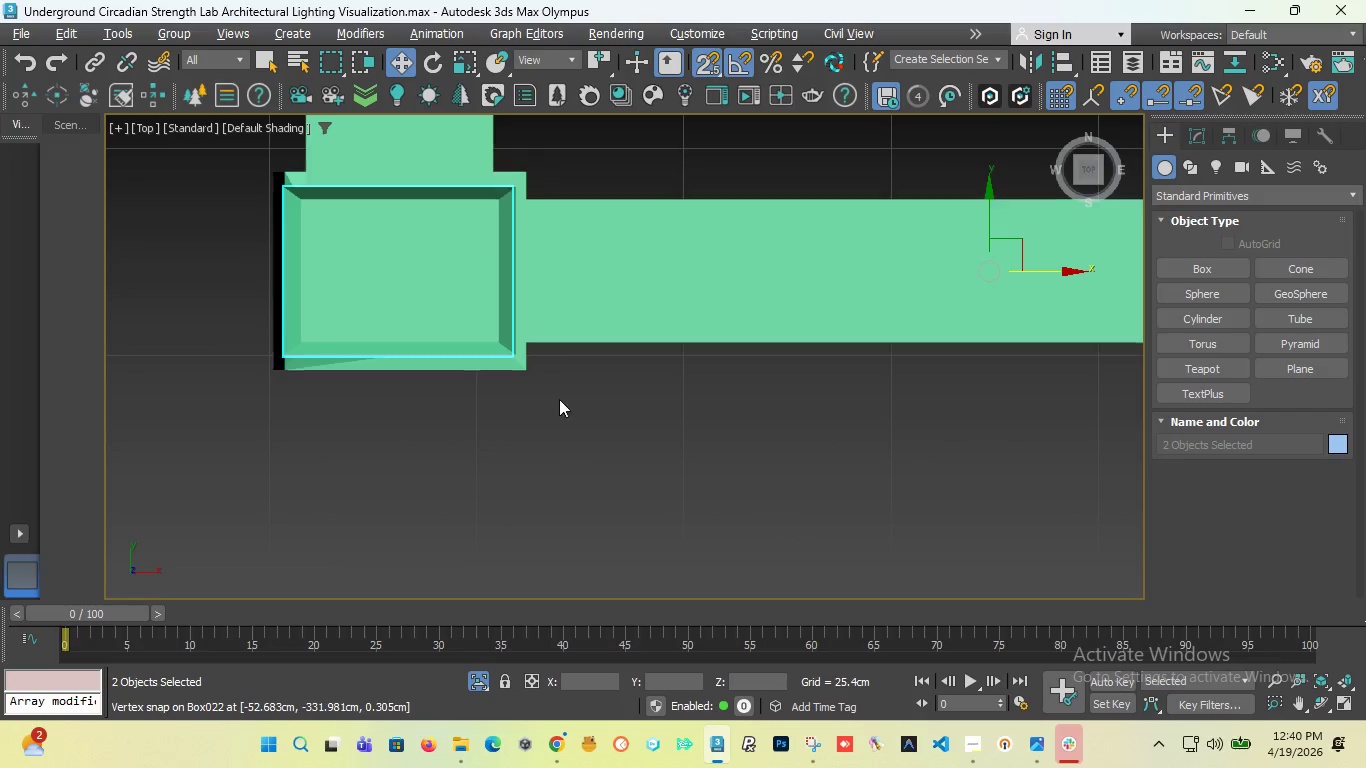 
scroll: coordinate [562, 329], scroll_direction: down, amount: 3.0
 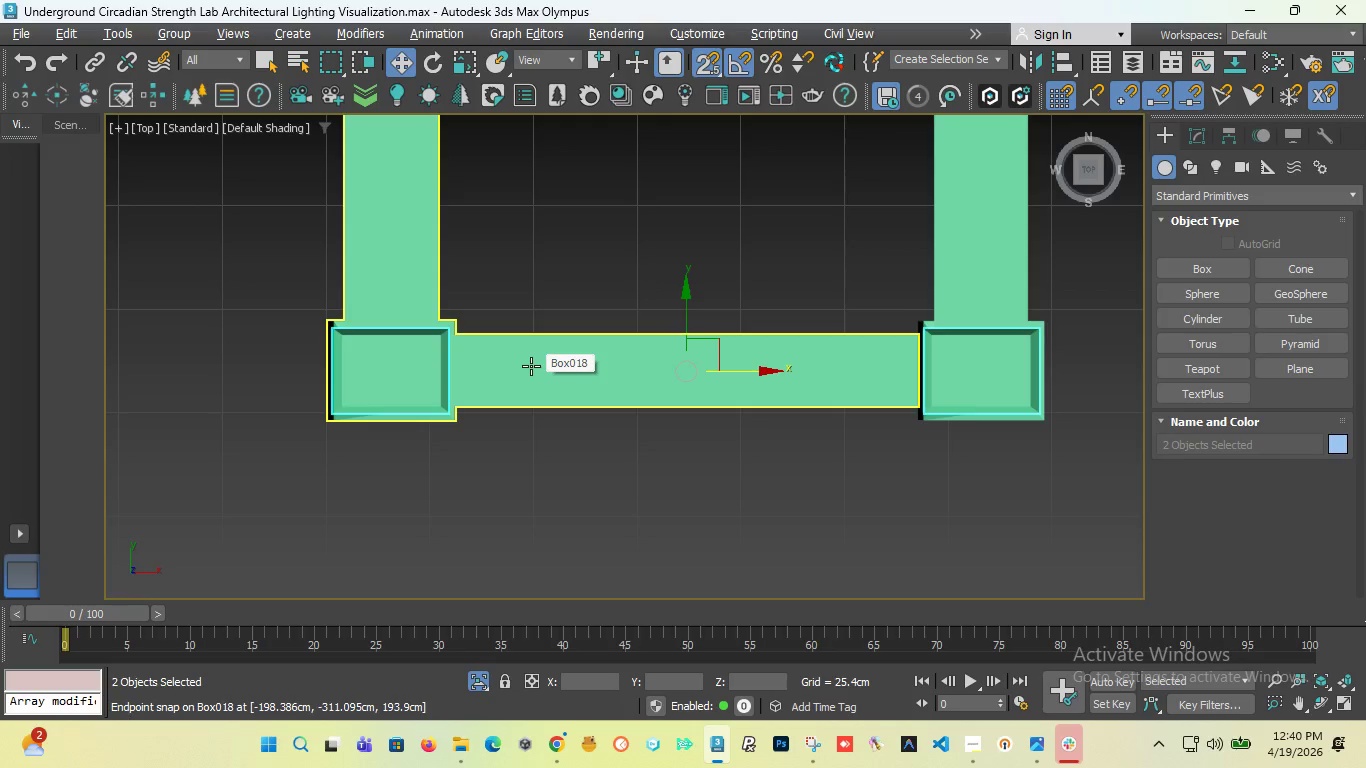 
key(F3)
 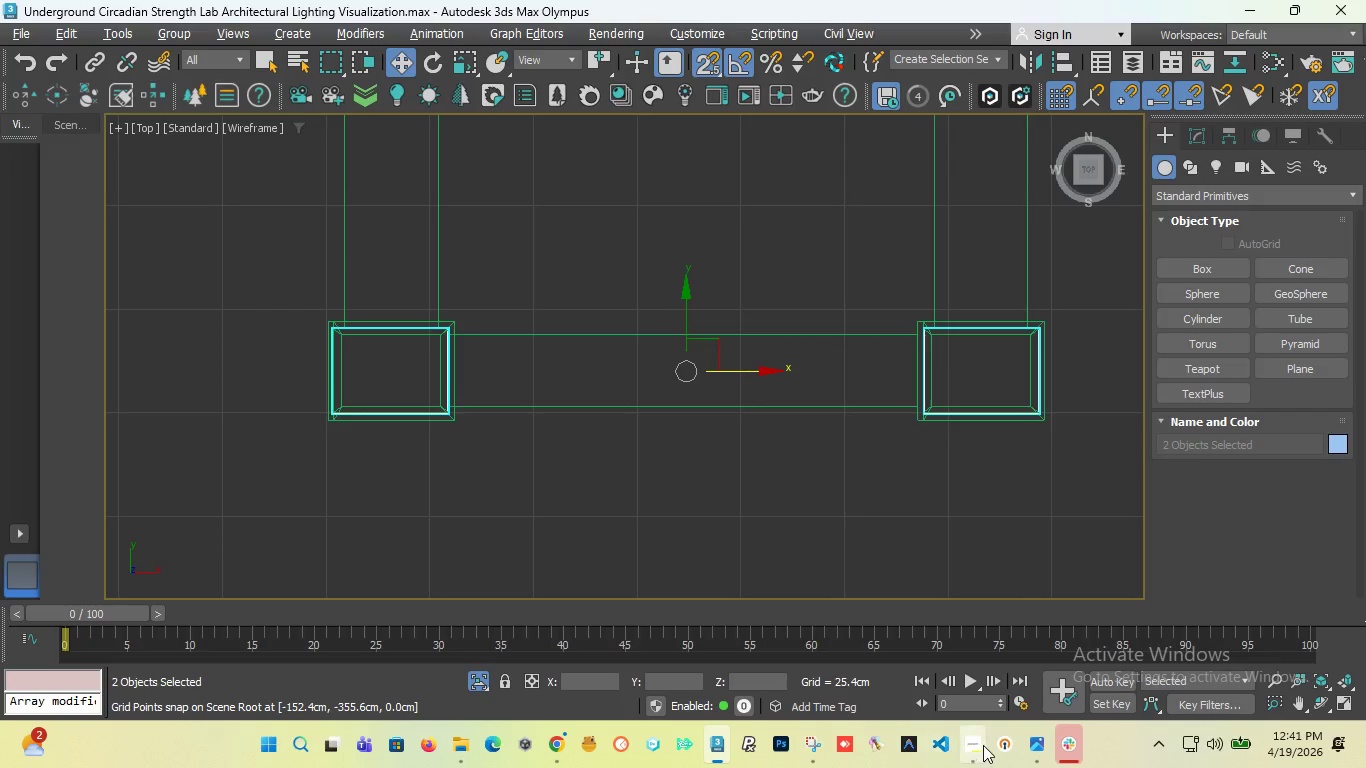 
left_click([984, 745])